 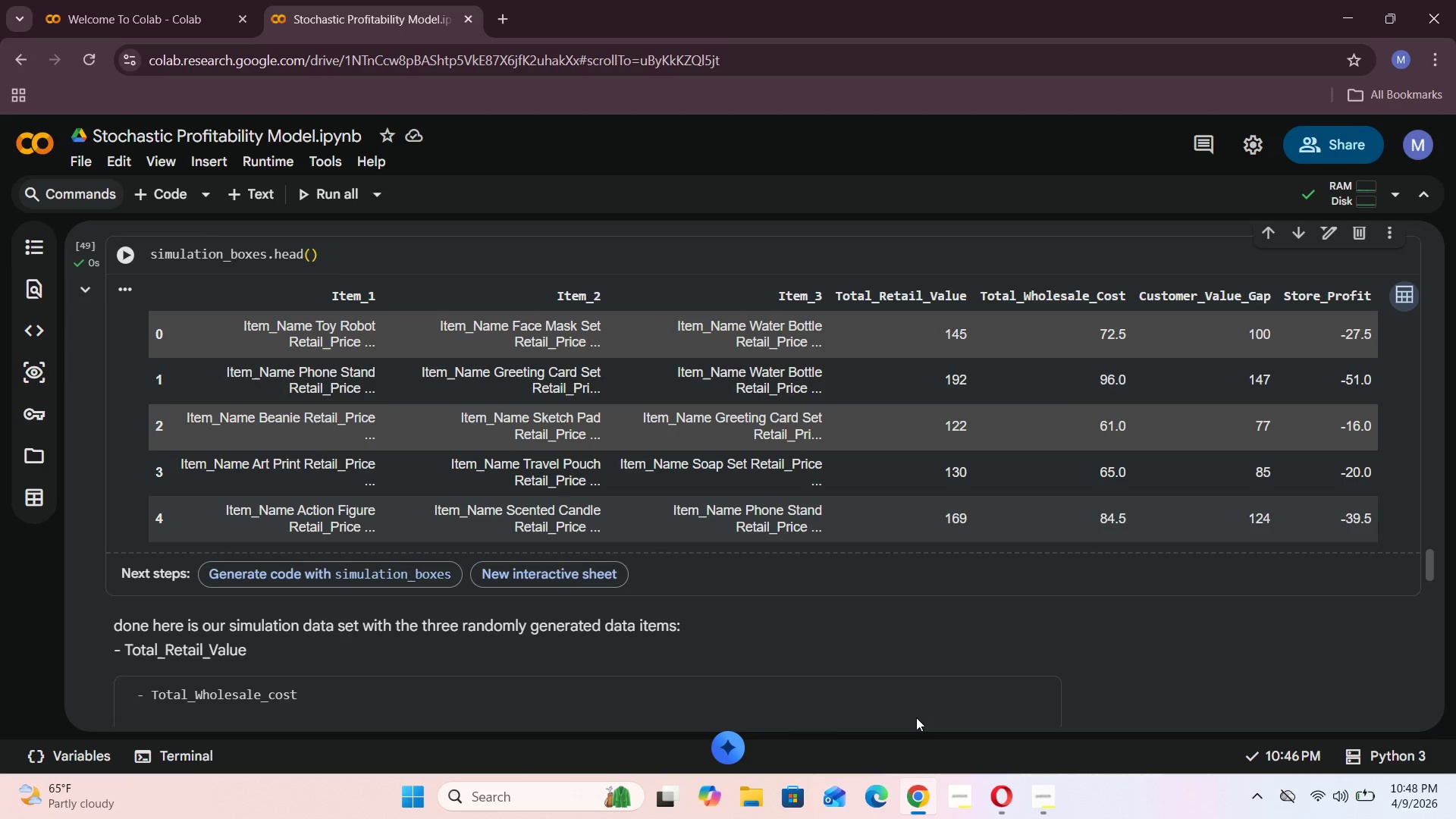 
scroll: coordinate [916, 717], scroll_direction: up, amount: 1.0
 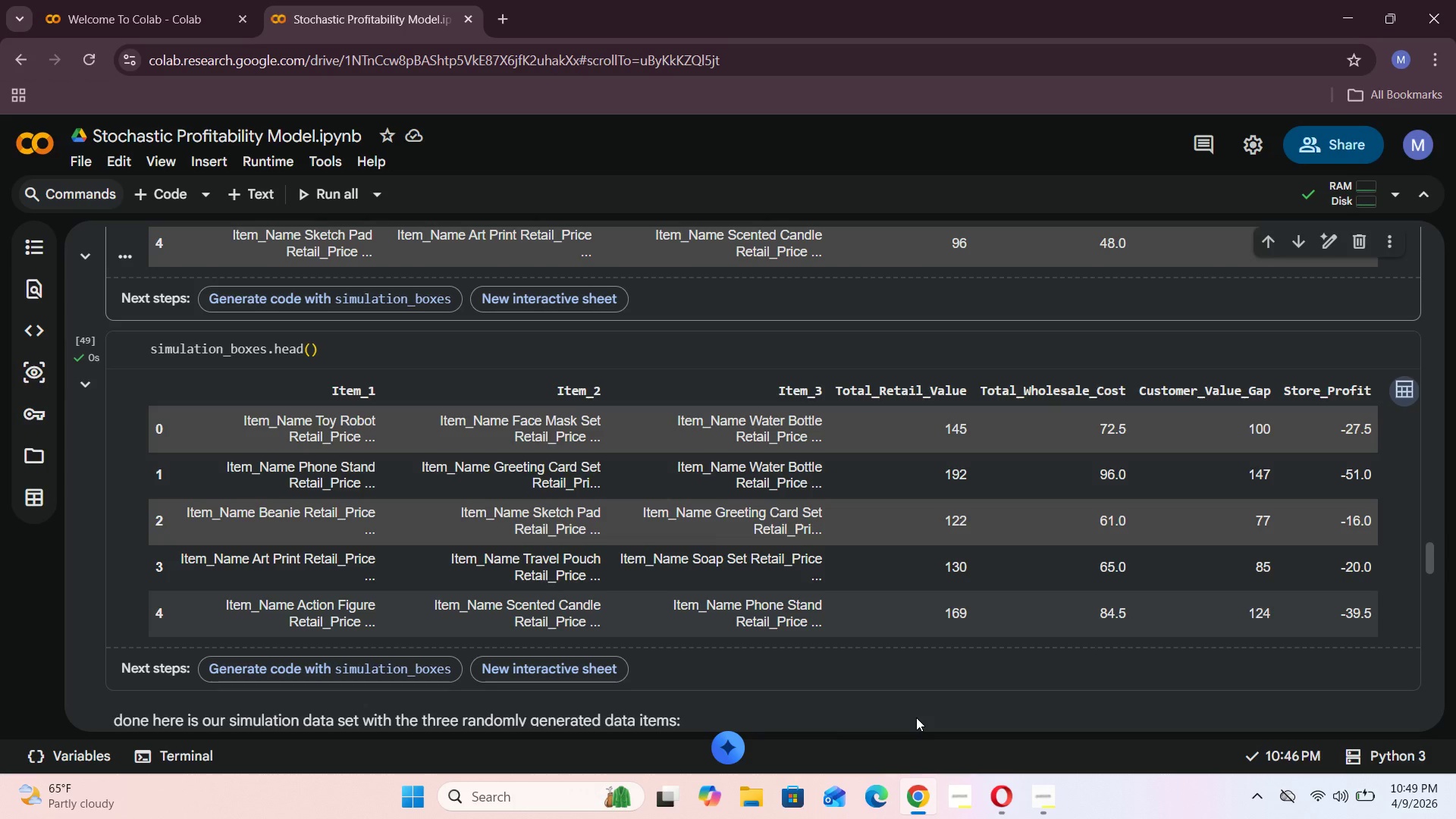 
wait(85.68)
 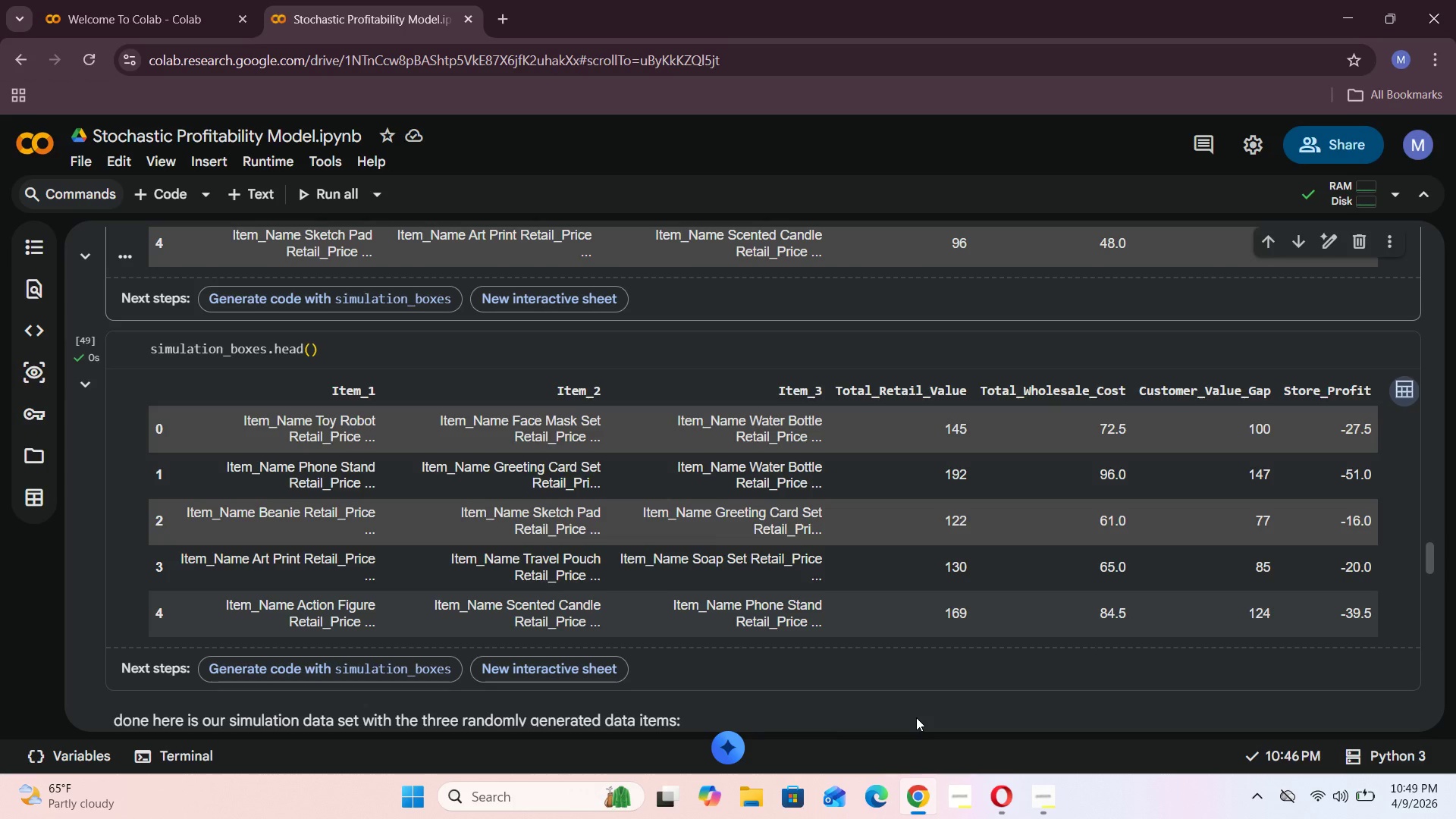 
scroll: coordinate [947, 712], scroll_direction: up, amount: 9.0
 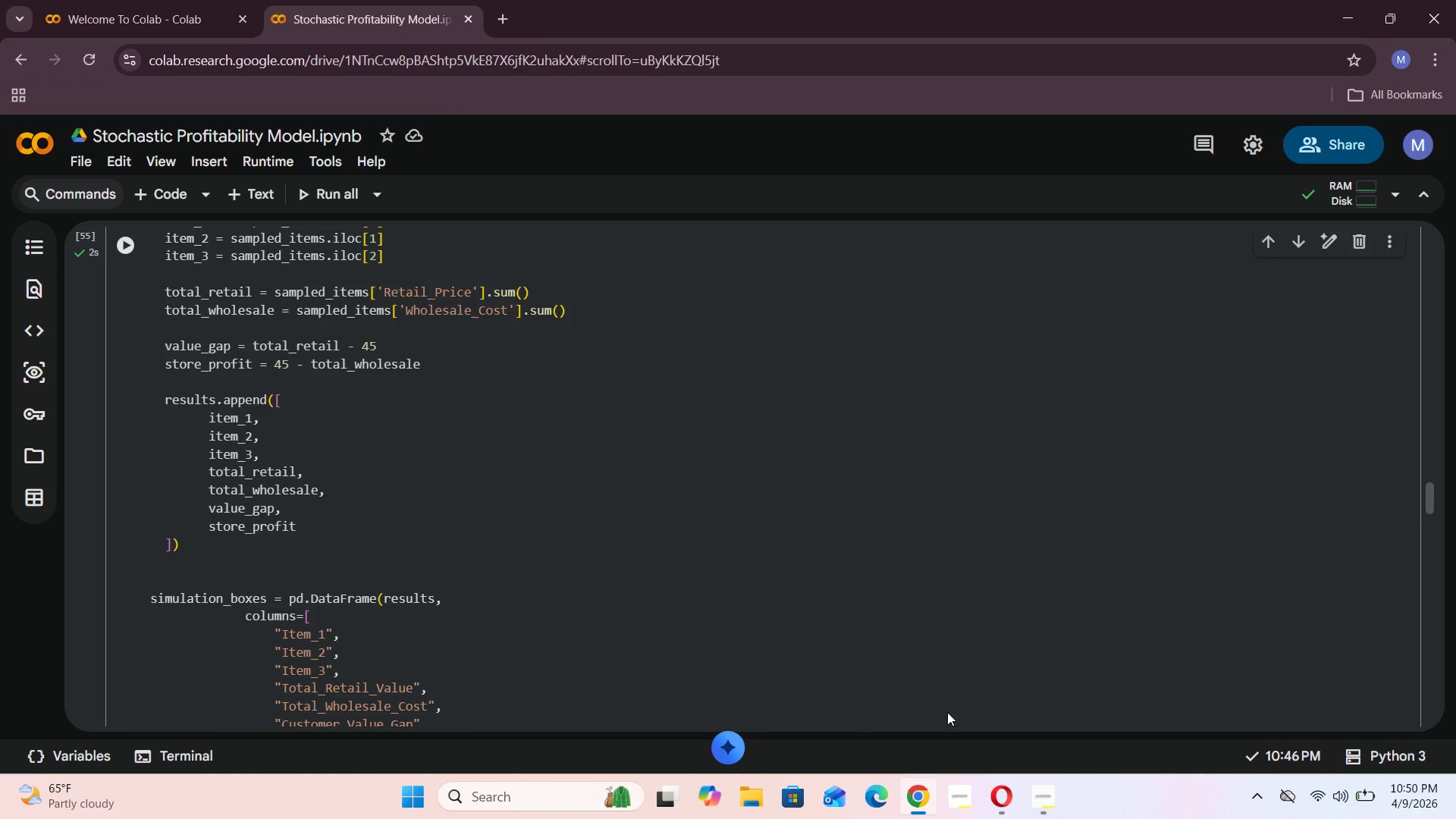 
scroll: coordinate [947, 712], scroll_direction: down, amount: 2.0
 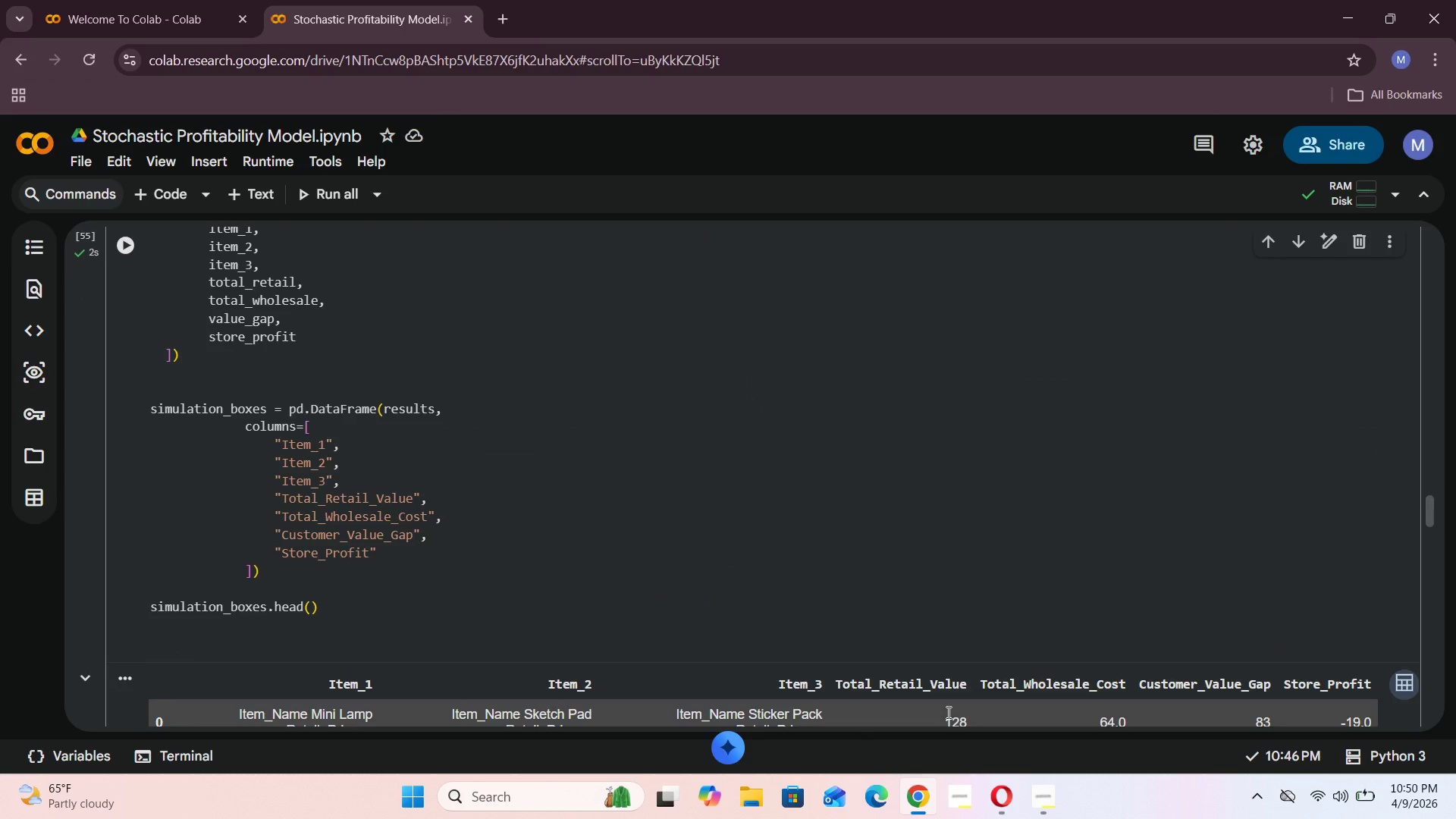 
wait(14.55)
 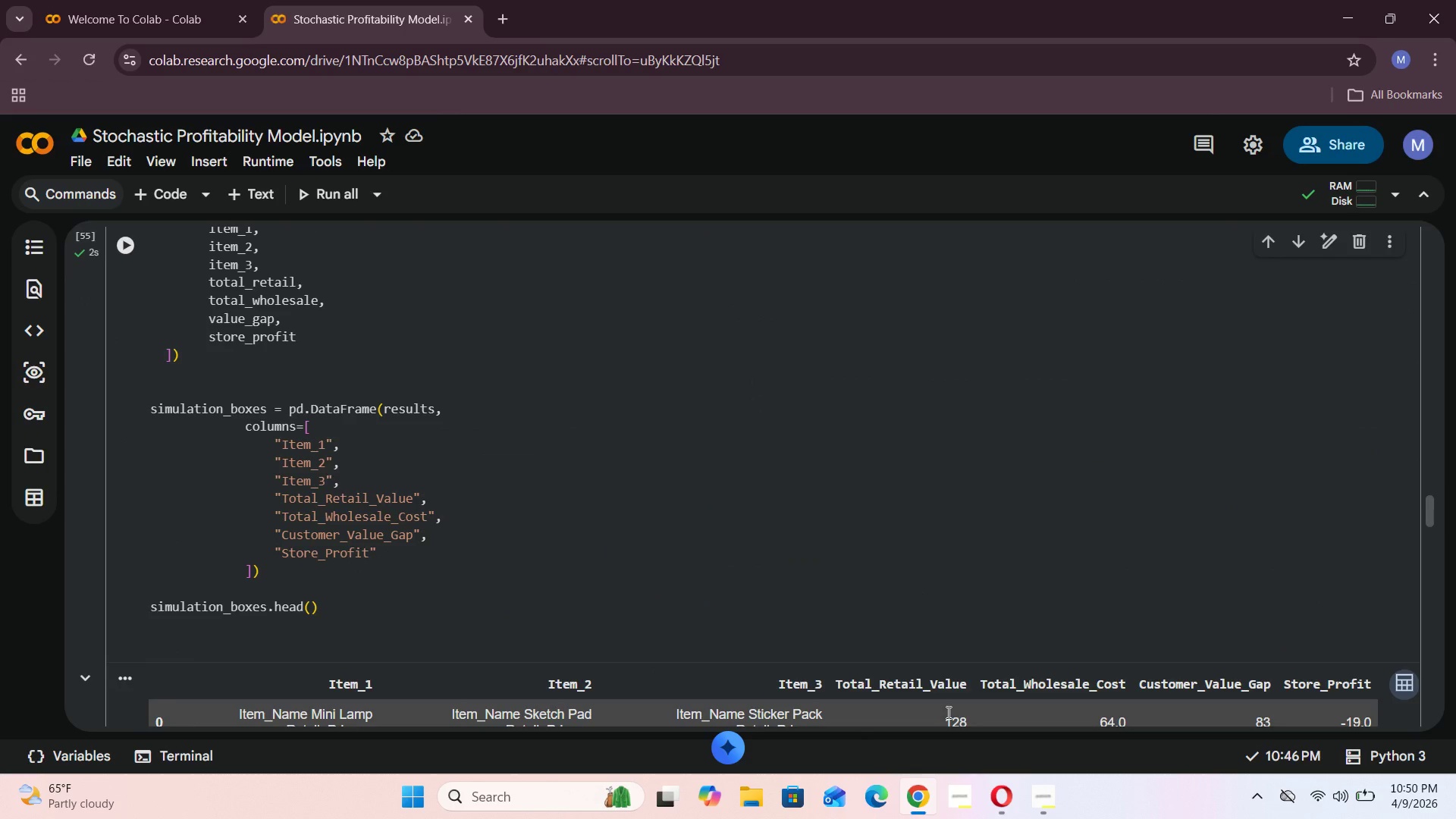 
scroll: coordinate [940, 714], scroll_direction: down, amount: 3.0
 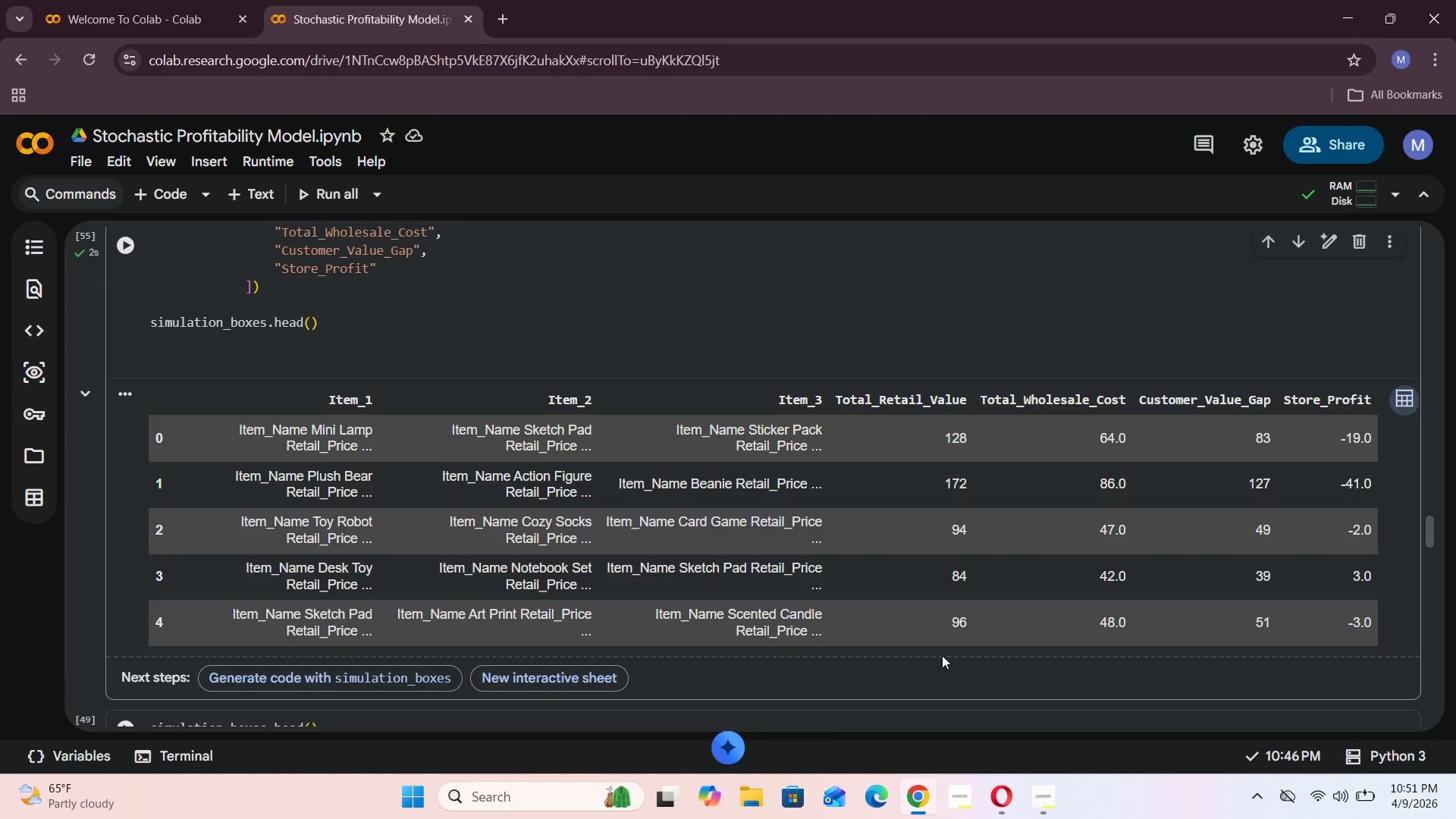 
wait(69.64)
 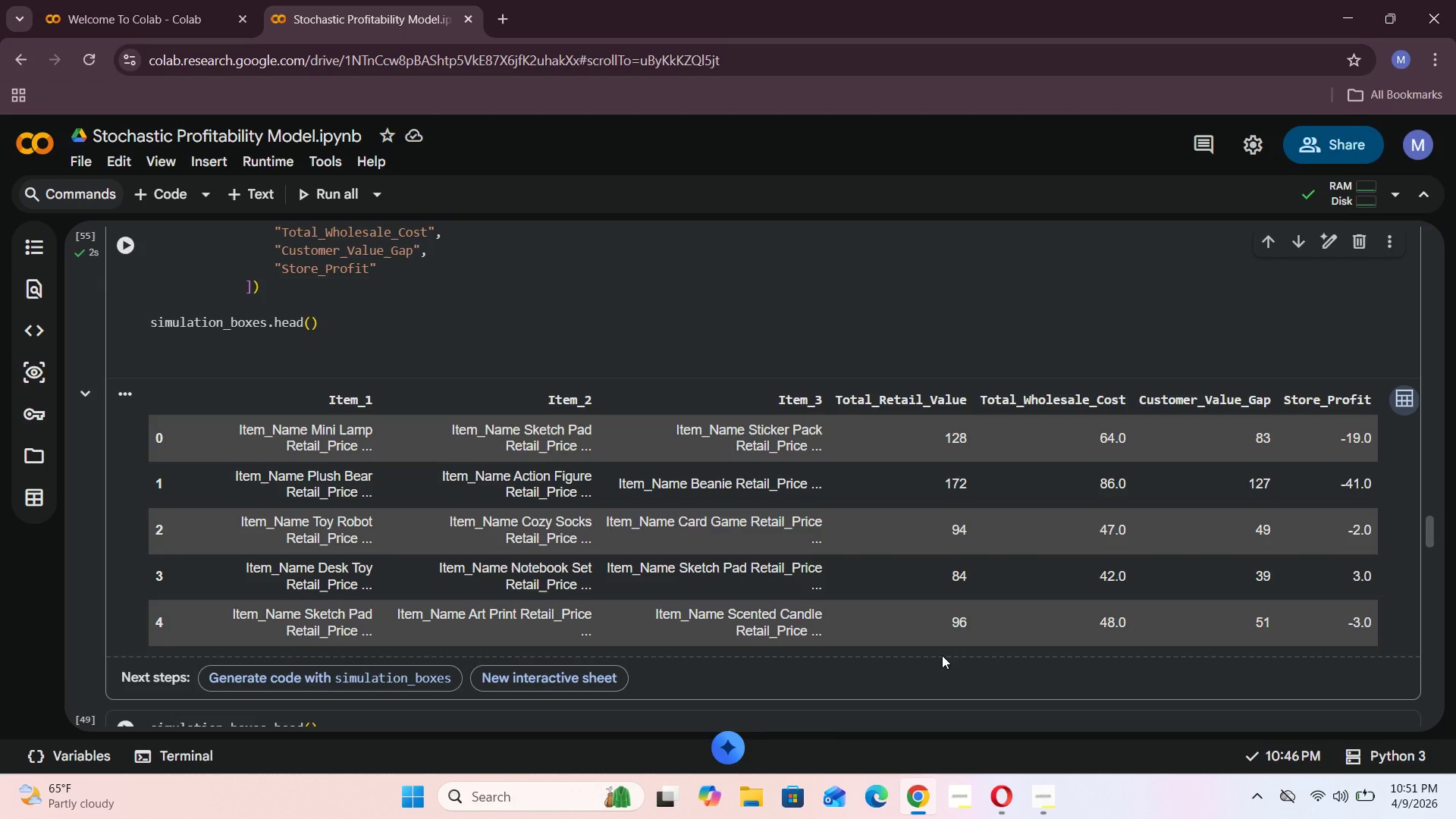 
scroll: coordinate [942, 655], scroll_direction: up, amount: 12.0
 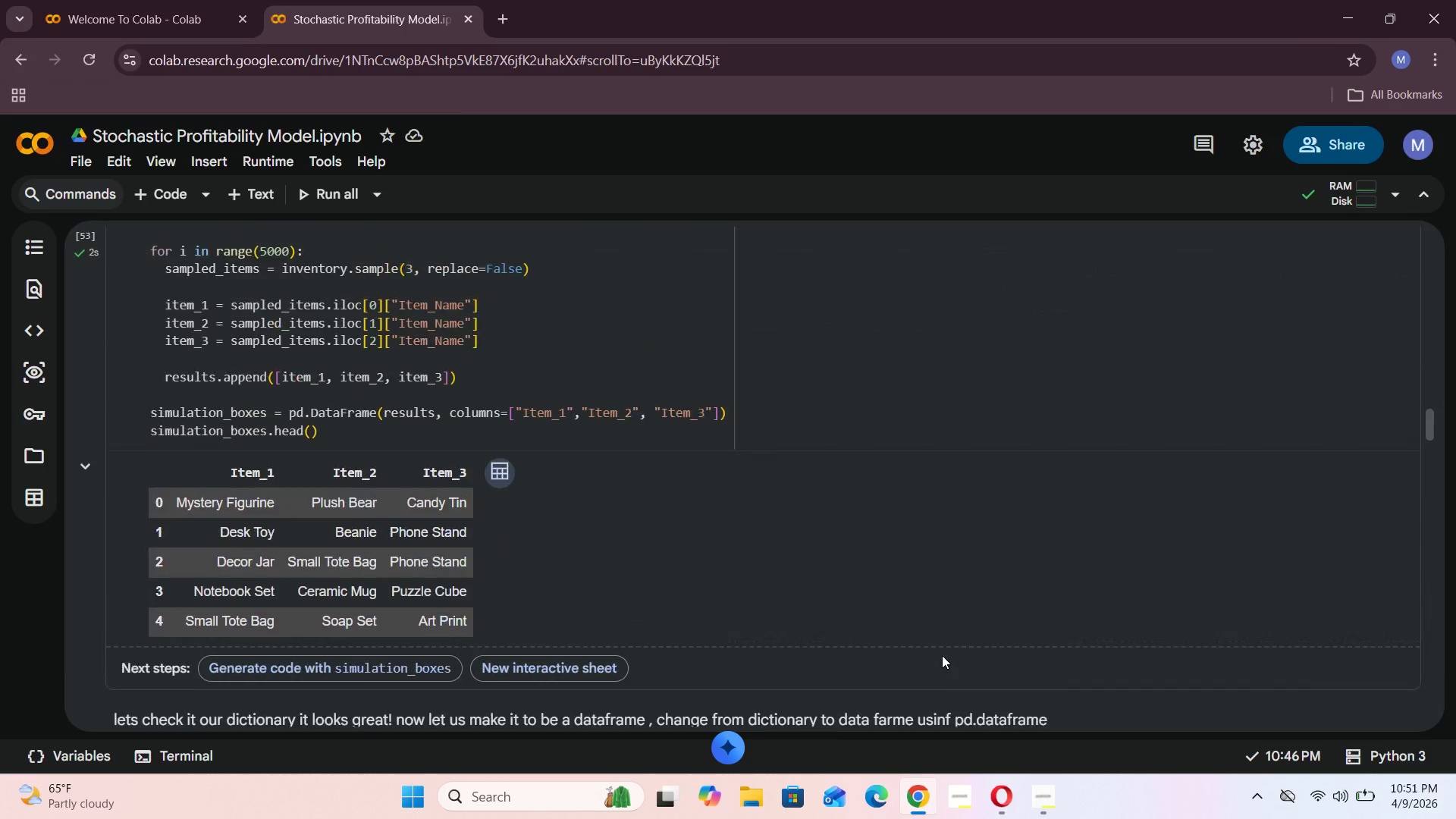 
scroll: coordinate [942, 655], scroll_direction: down, amount: 18.0
 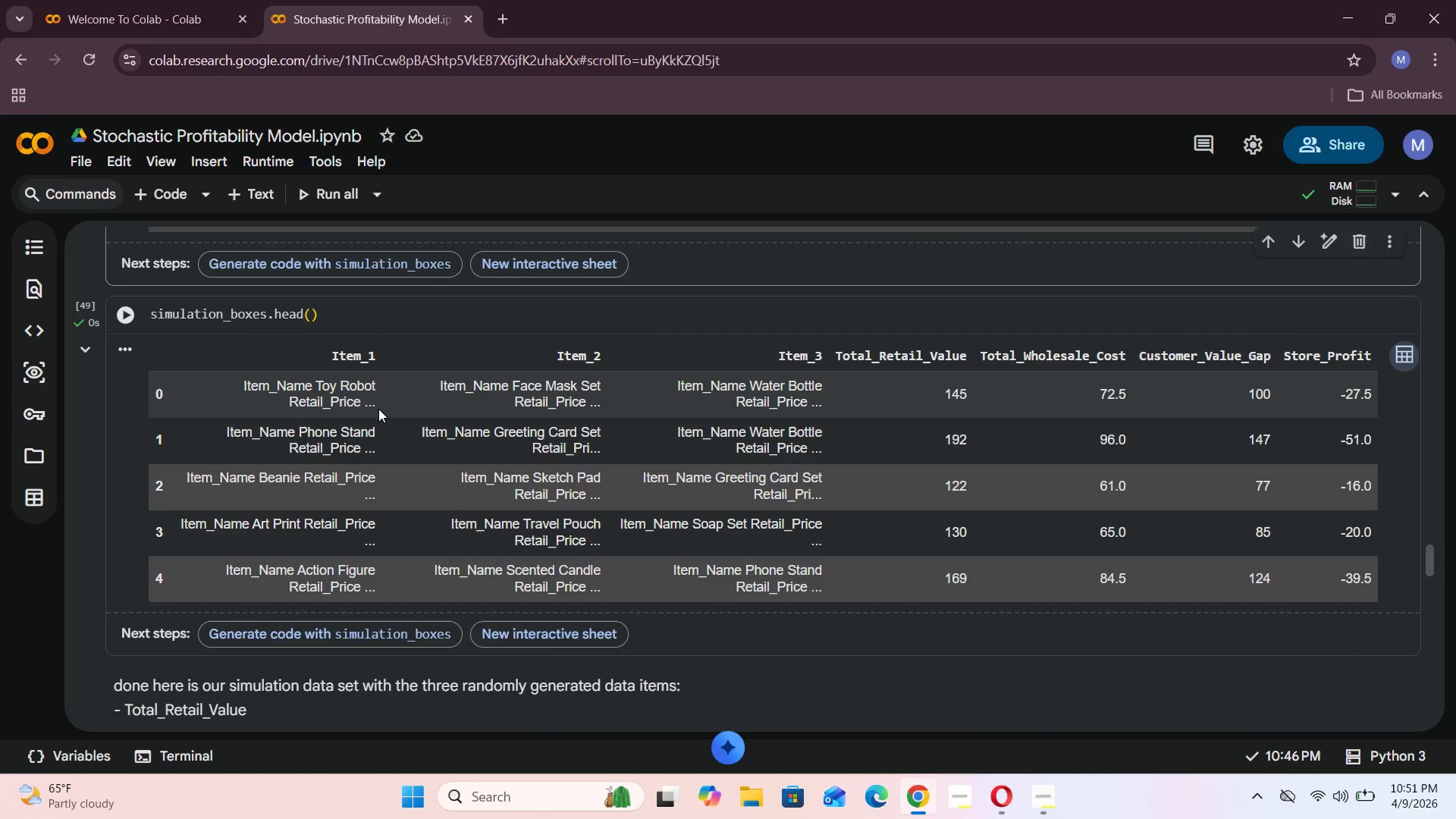 
left_click([372, 410])
 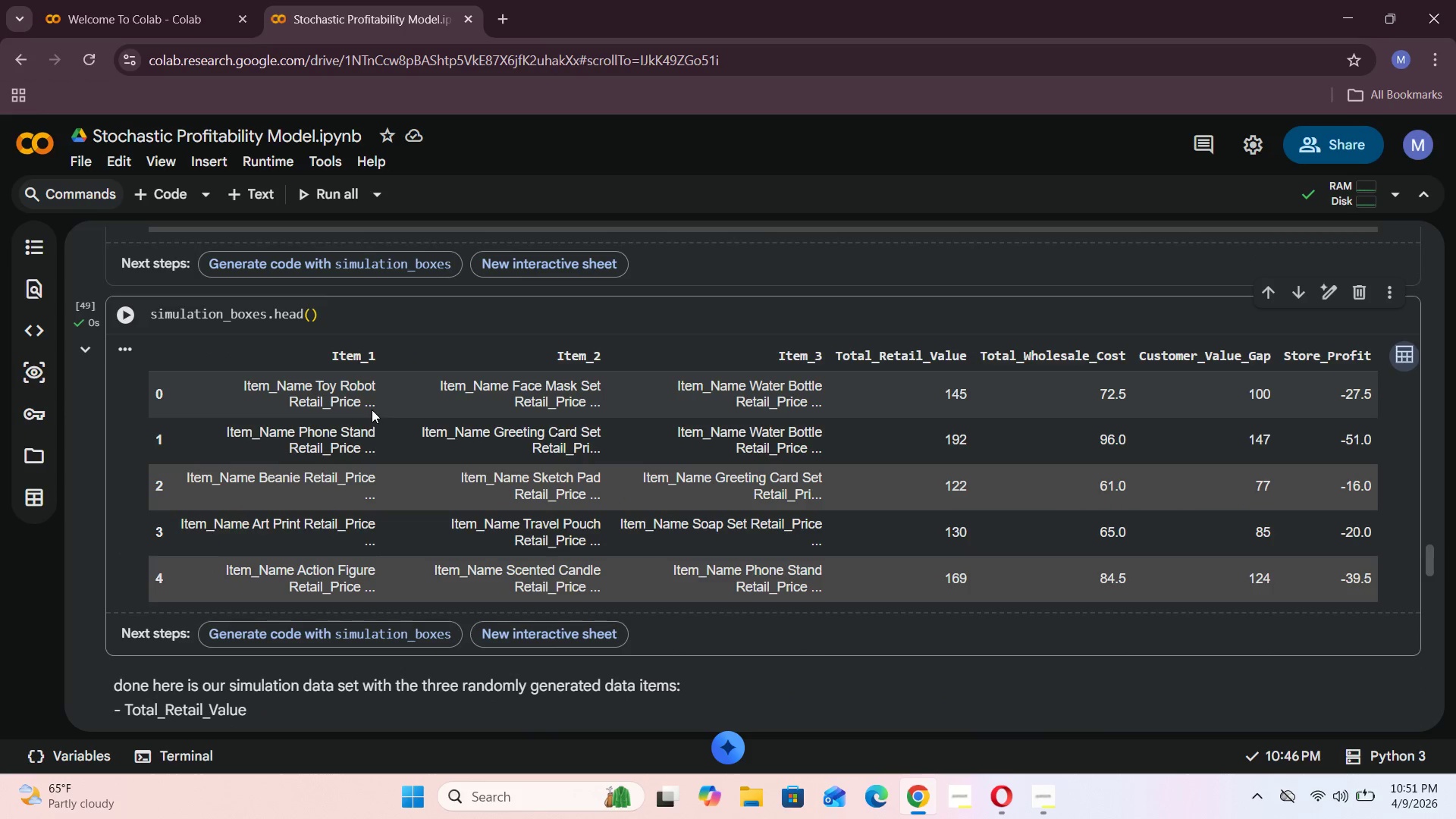 
left_click([372, 410])
 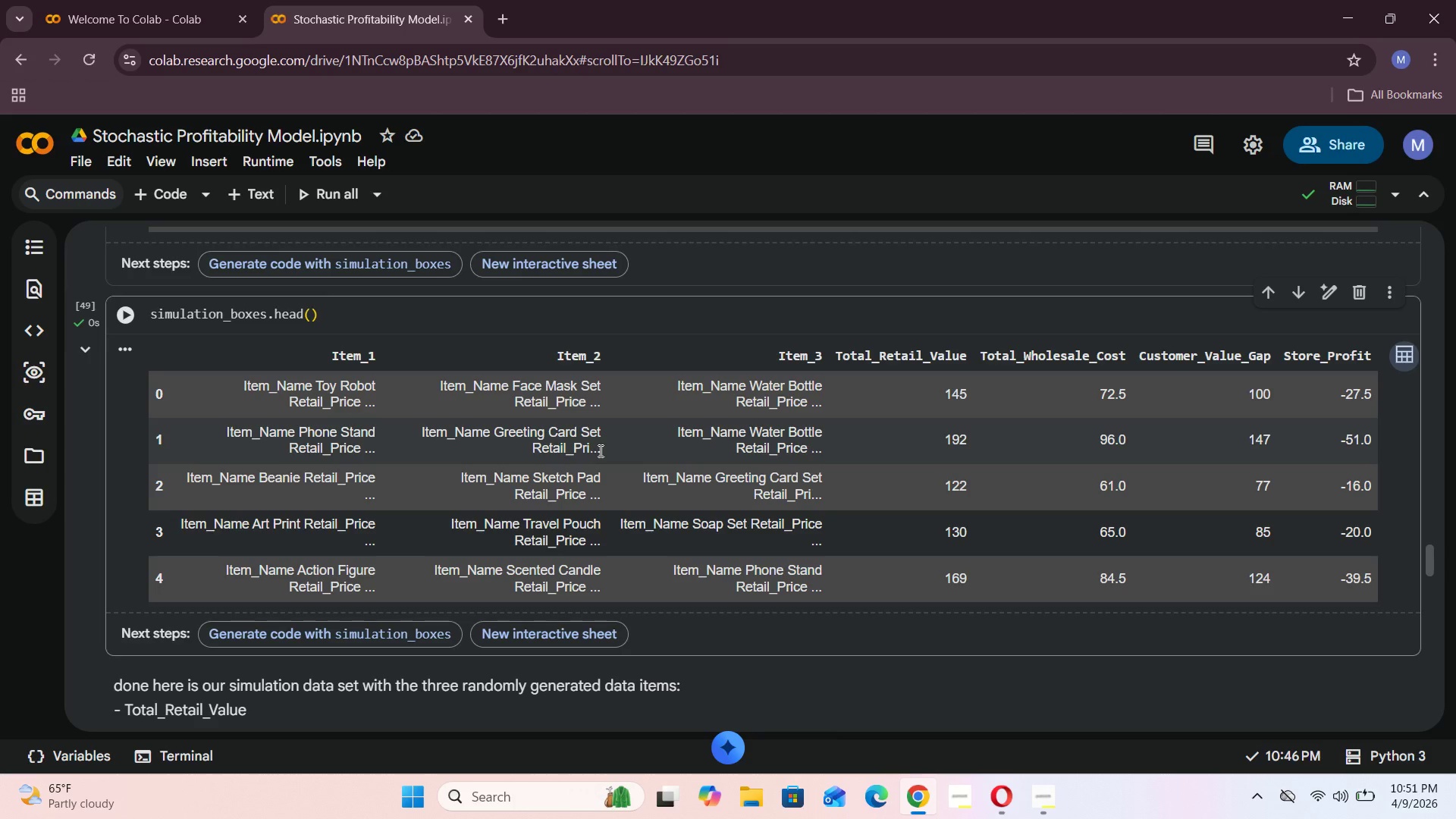 
wait(14.42)
 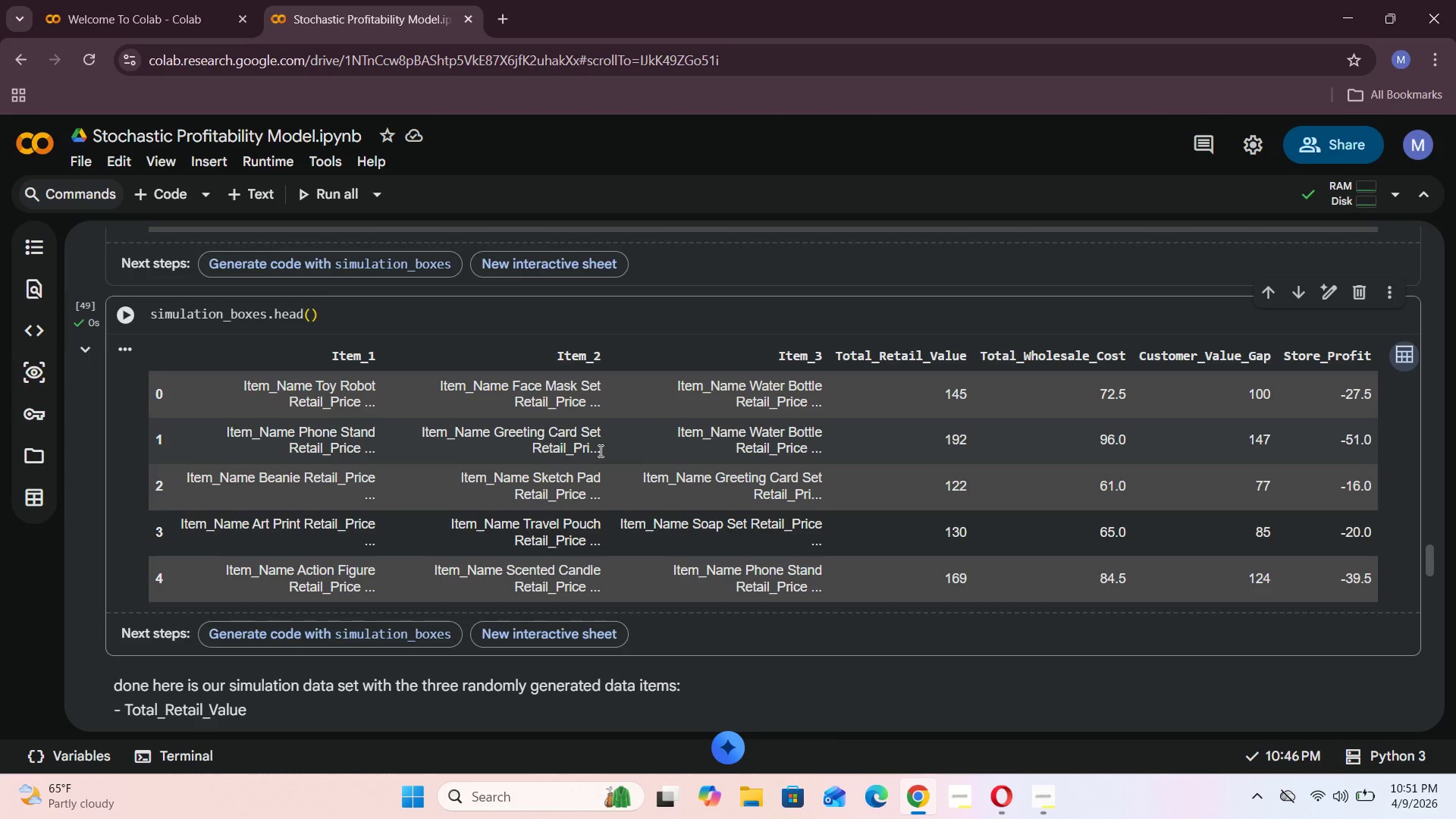 
scroll: coordinate [586, 528], scroll_direction: up, amount: 4.0
 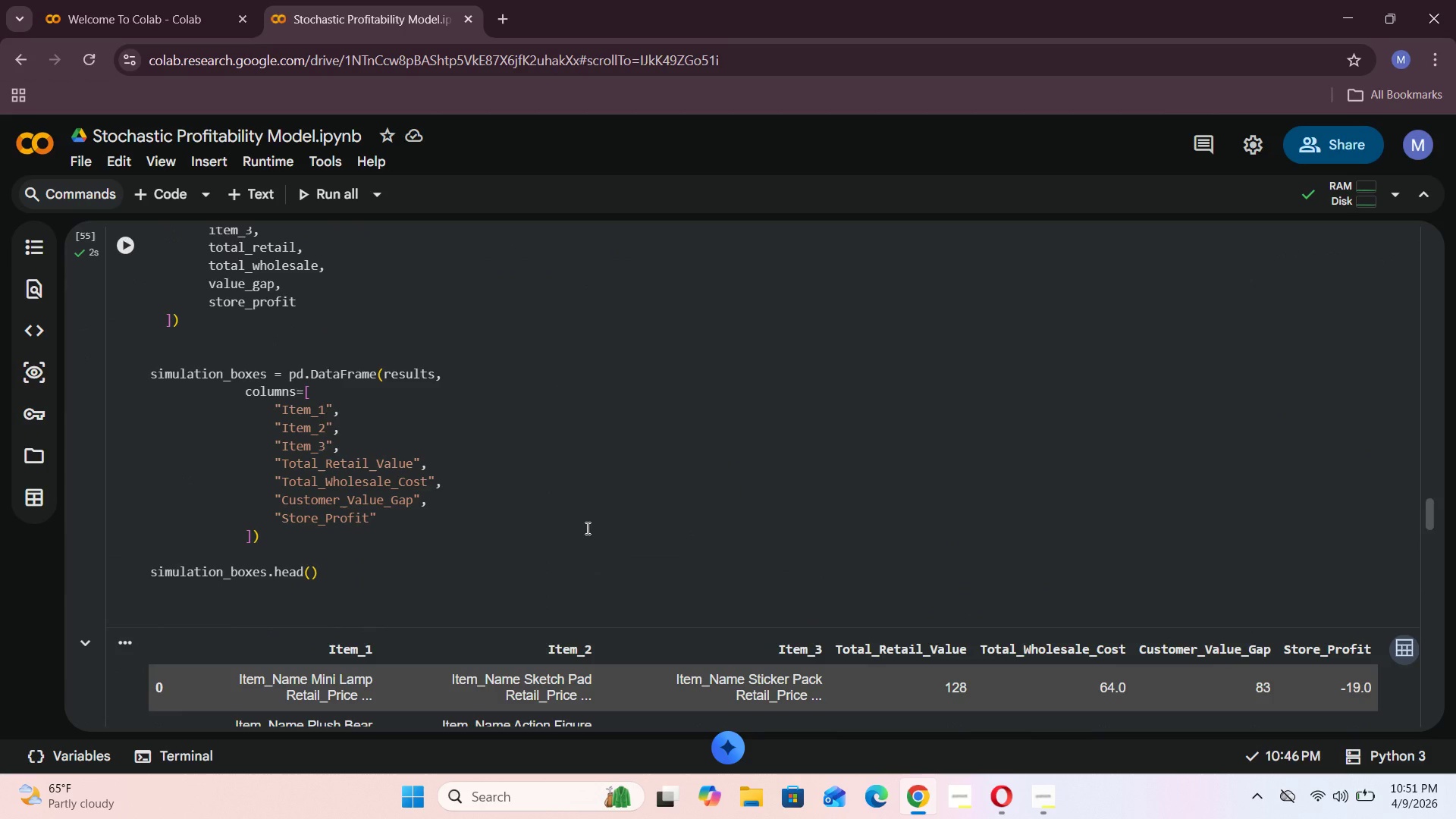 
scroll: coordinate [586, 529], scroll_direction: none, amount: 0.0
 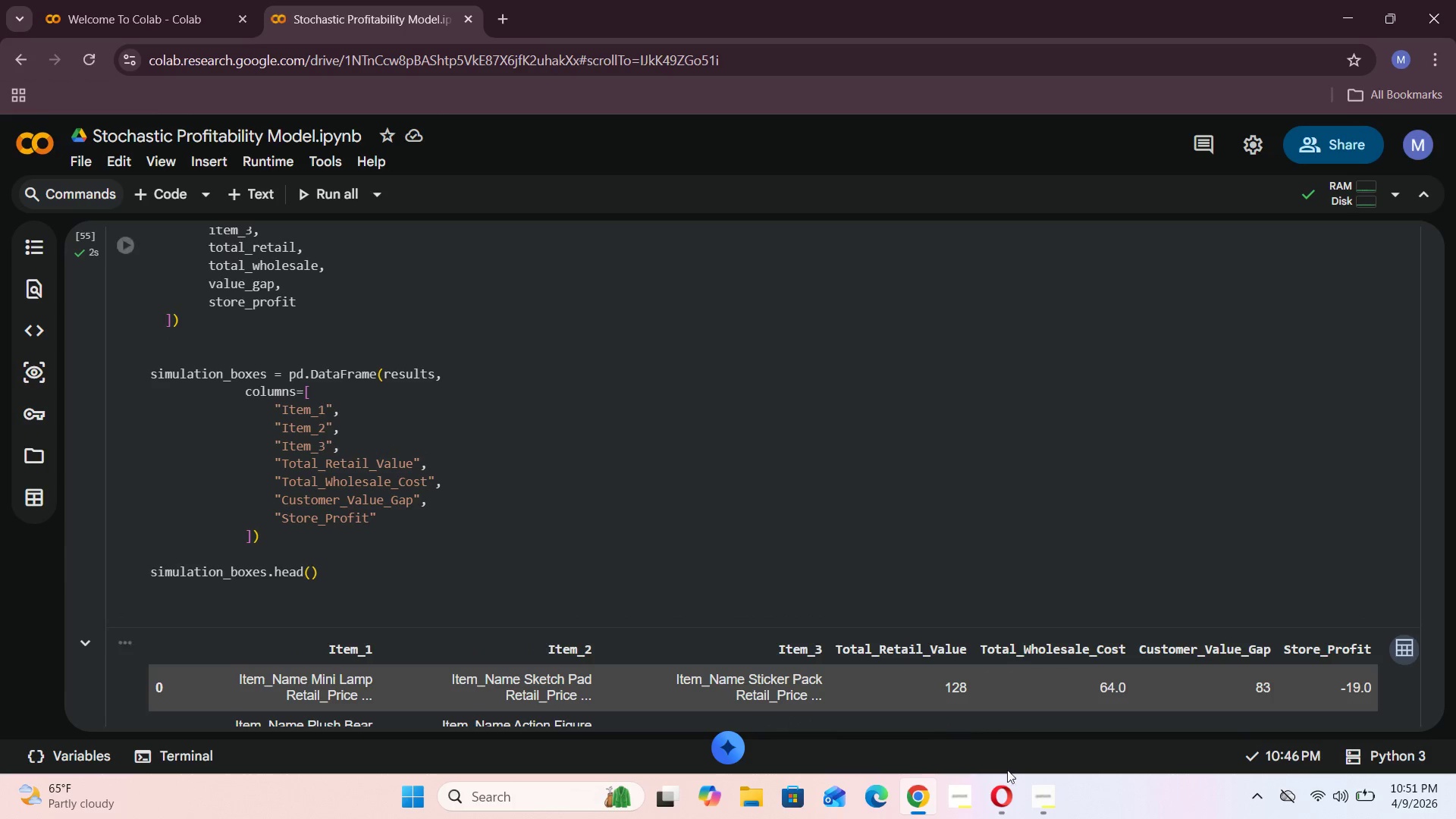 